 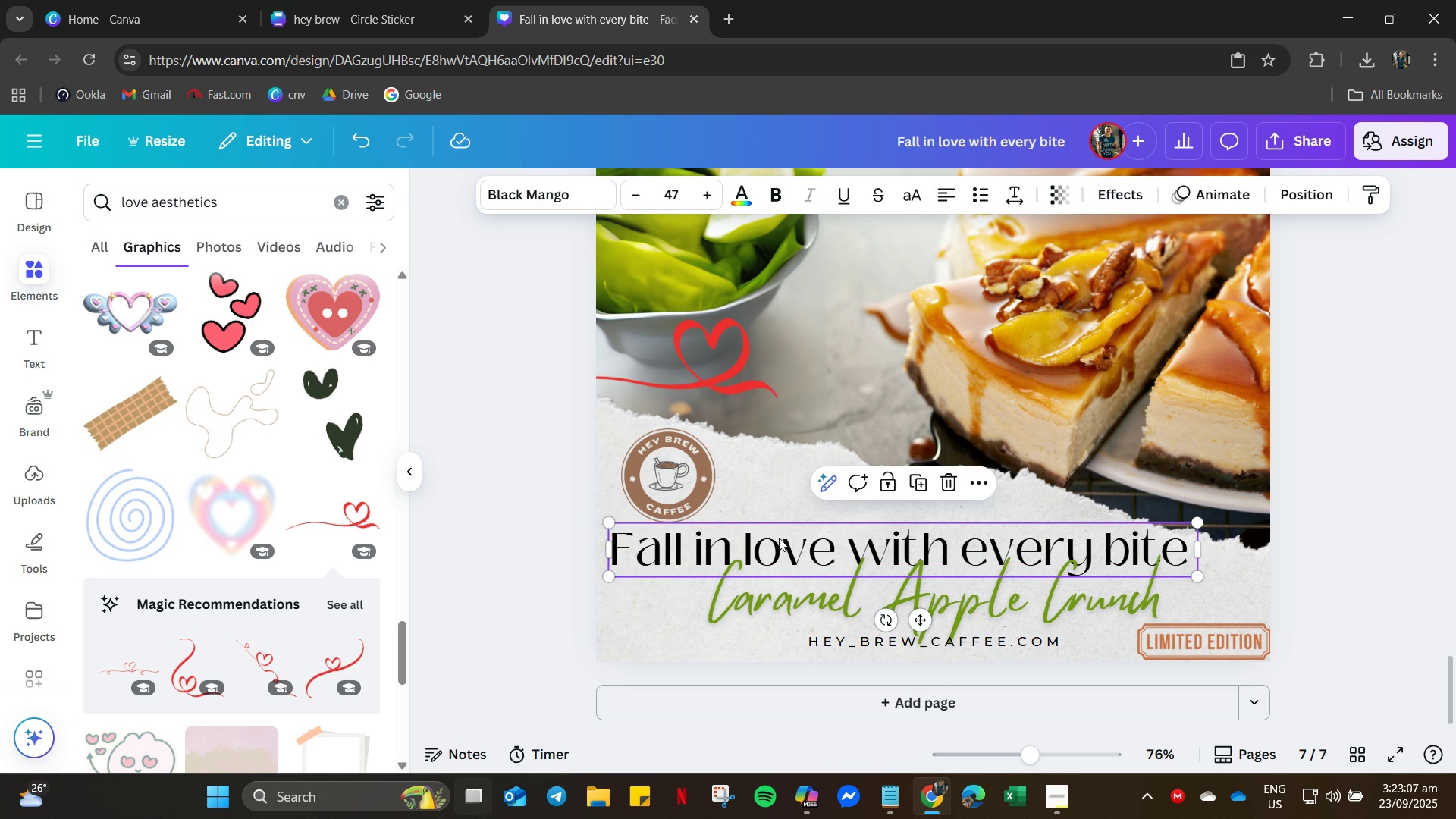 
left_click([779, 538])
 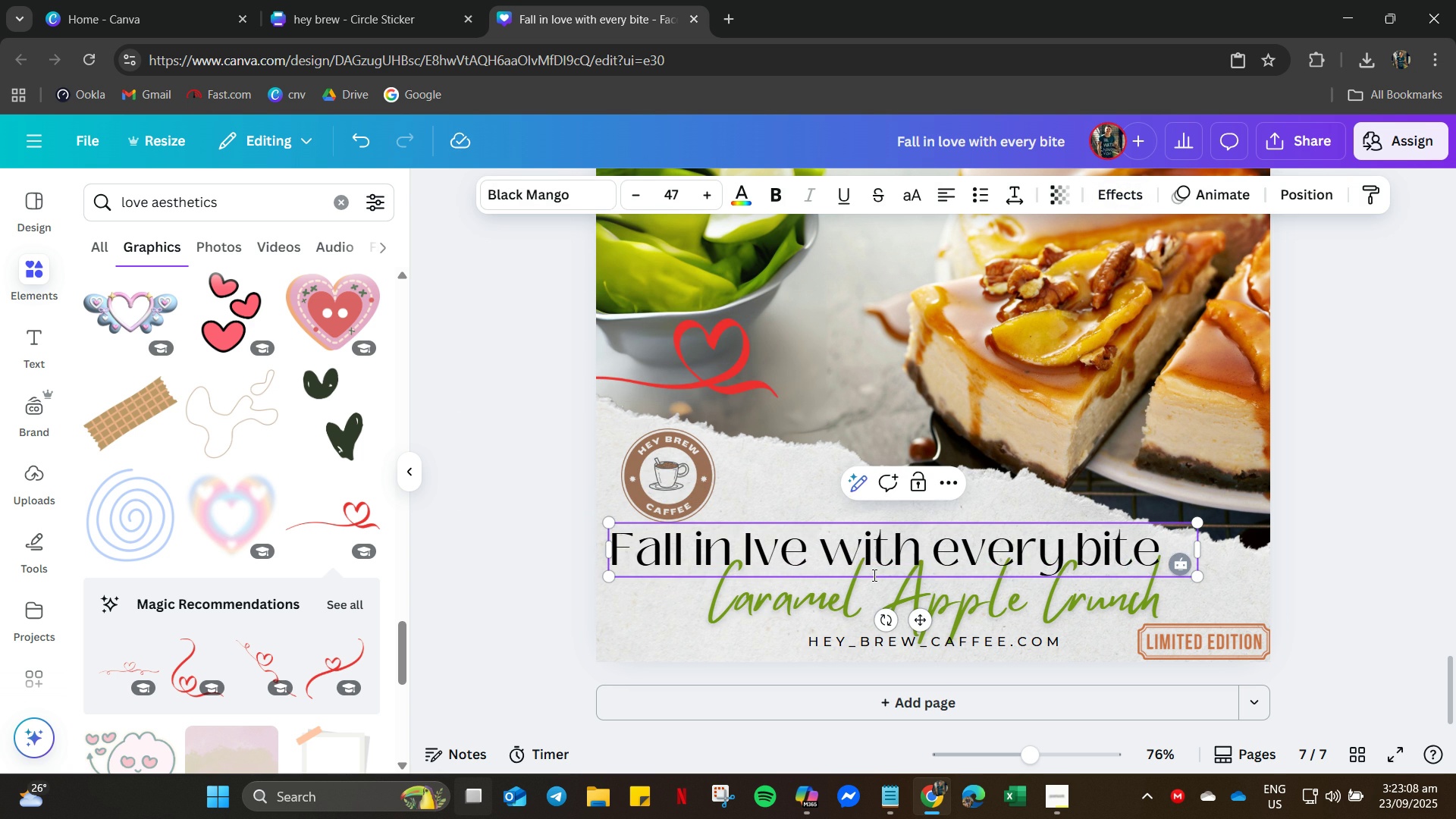 
key(Backspace)
 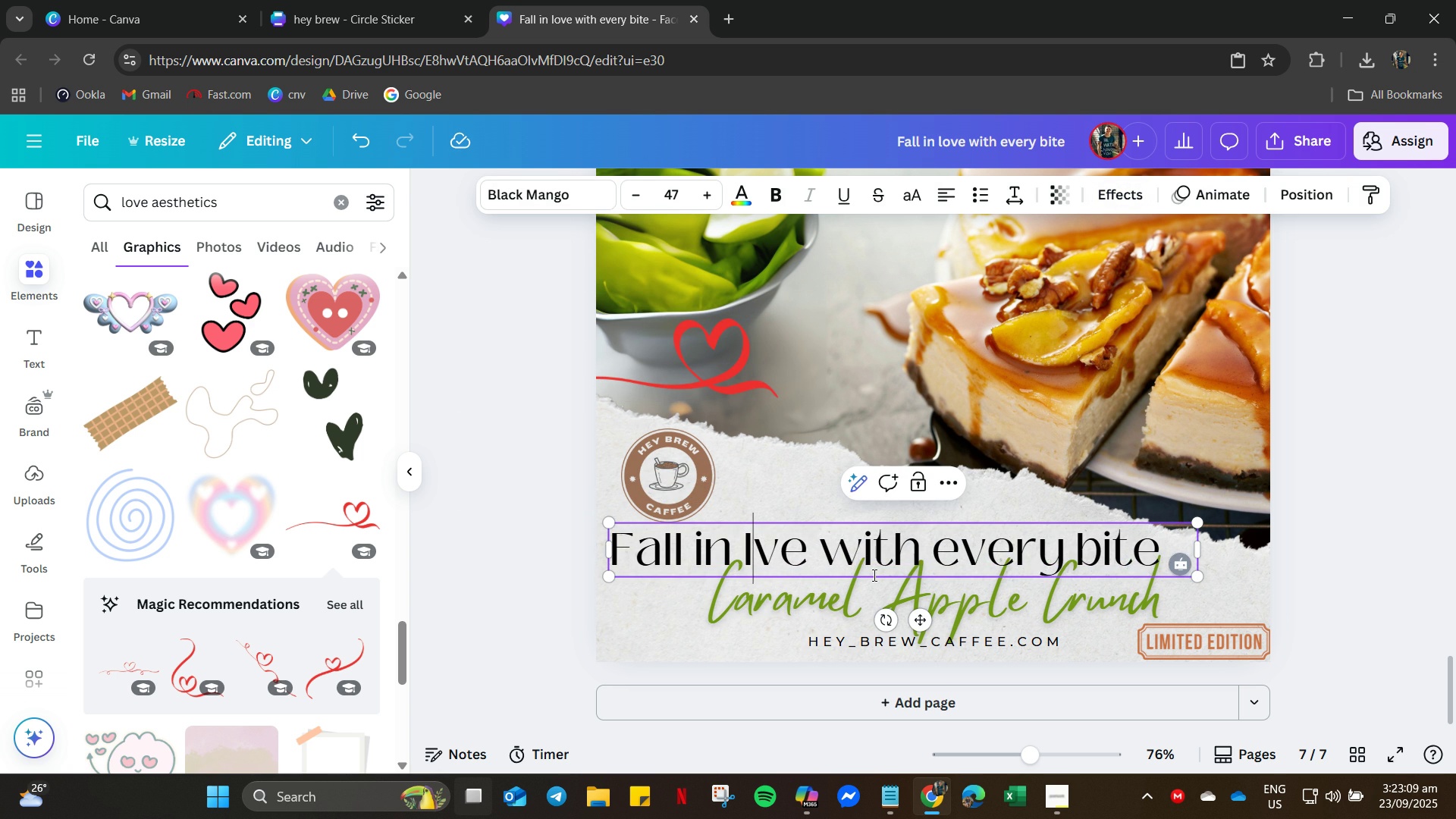 
key(Space)
 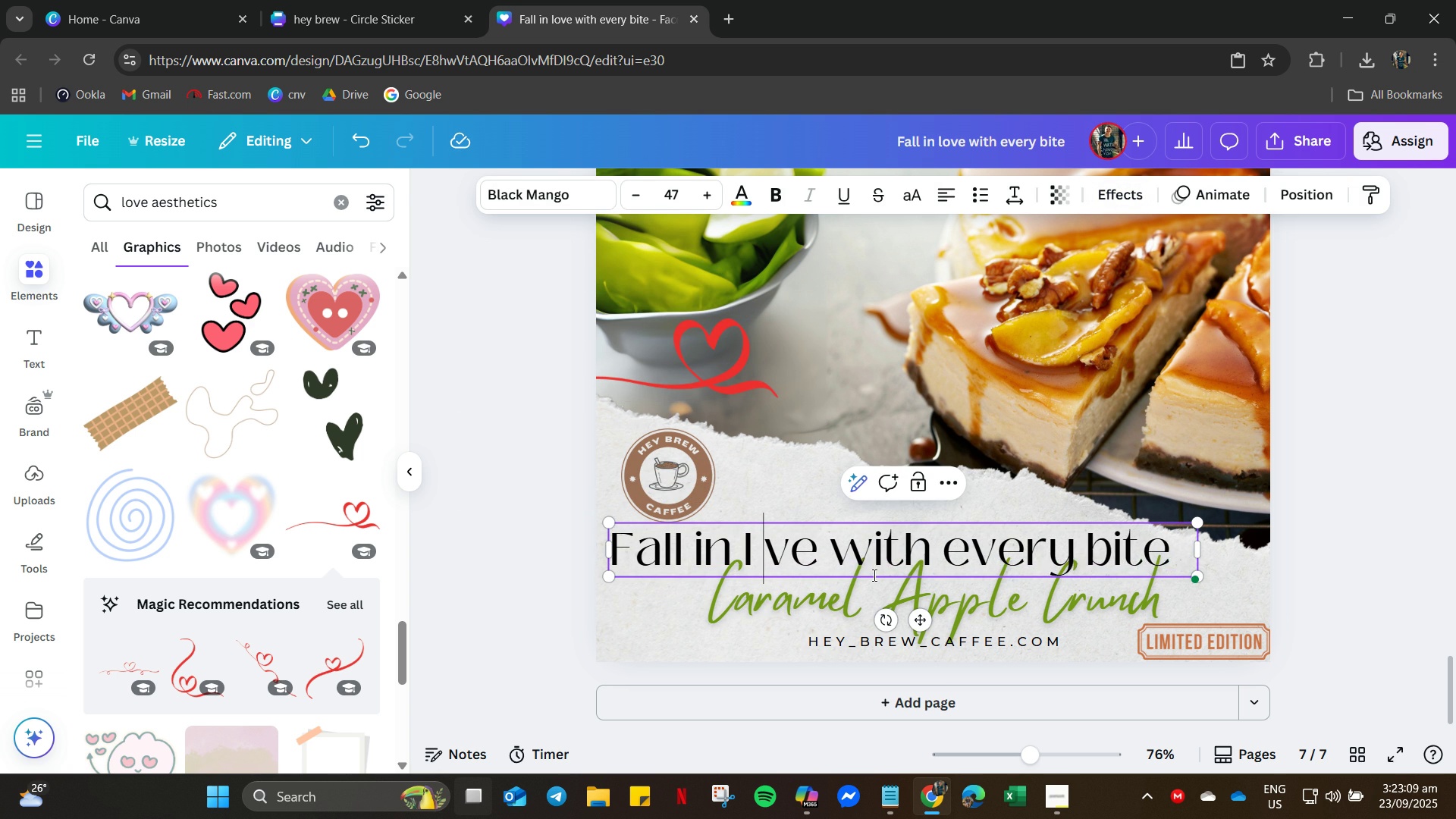 
key(Space)